 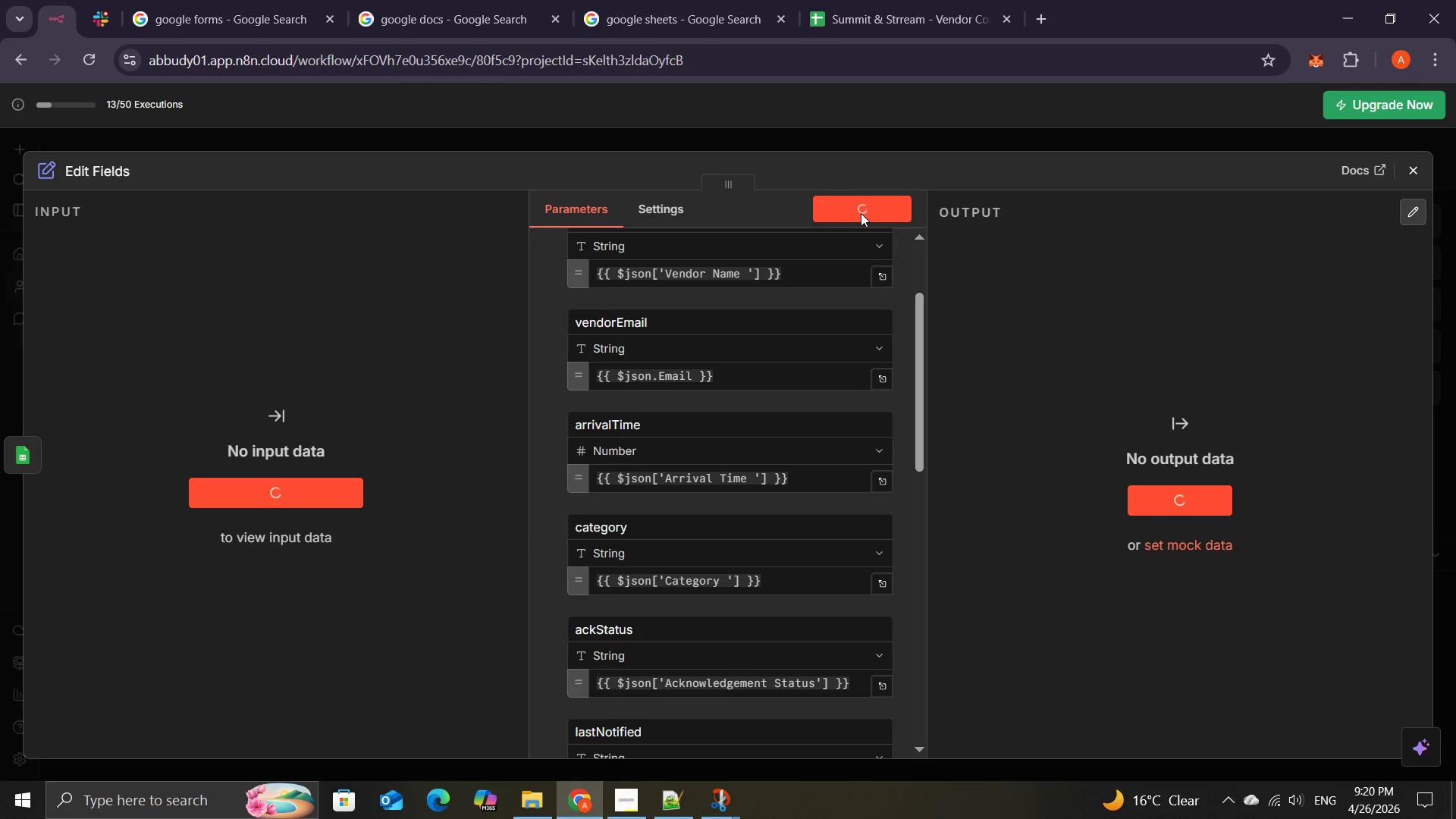 
left_click([1410, 167])
 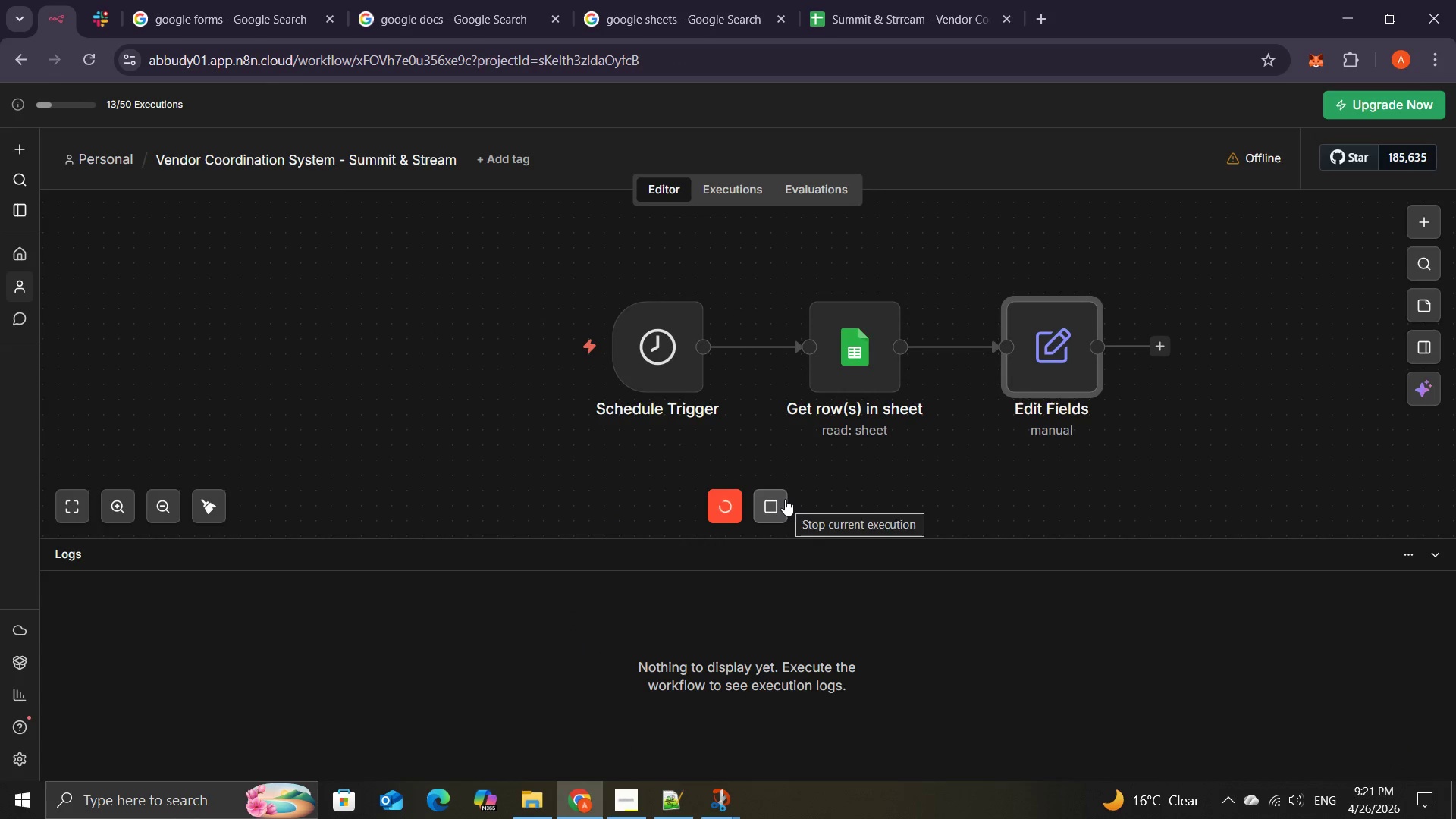 
left_click([784, 499])
 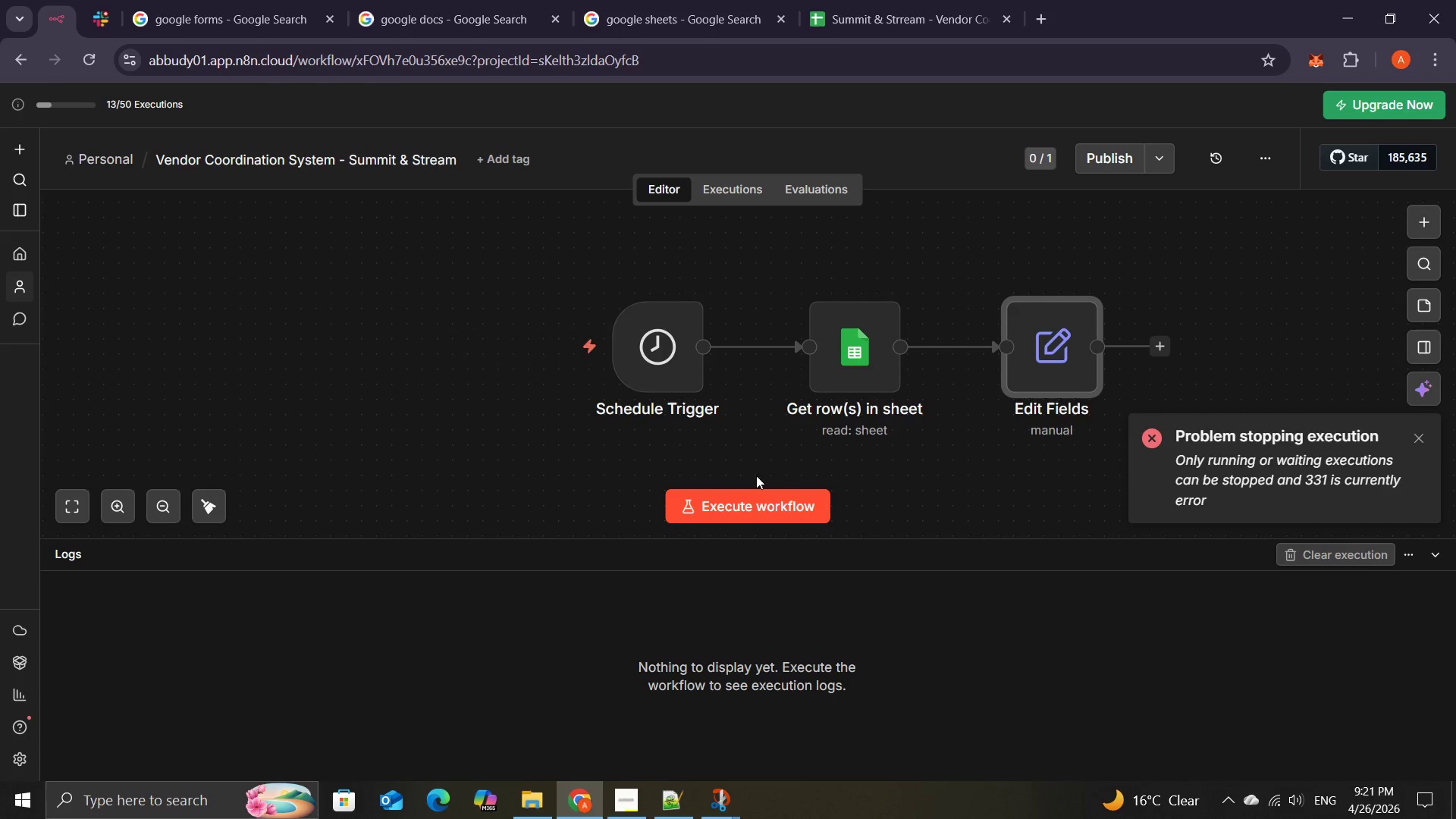 
left_click([742, 493])
 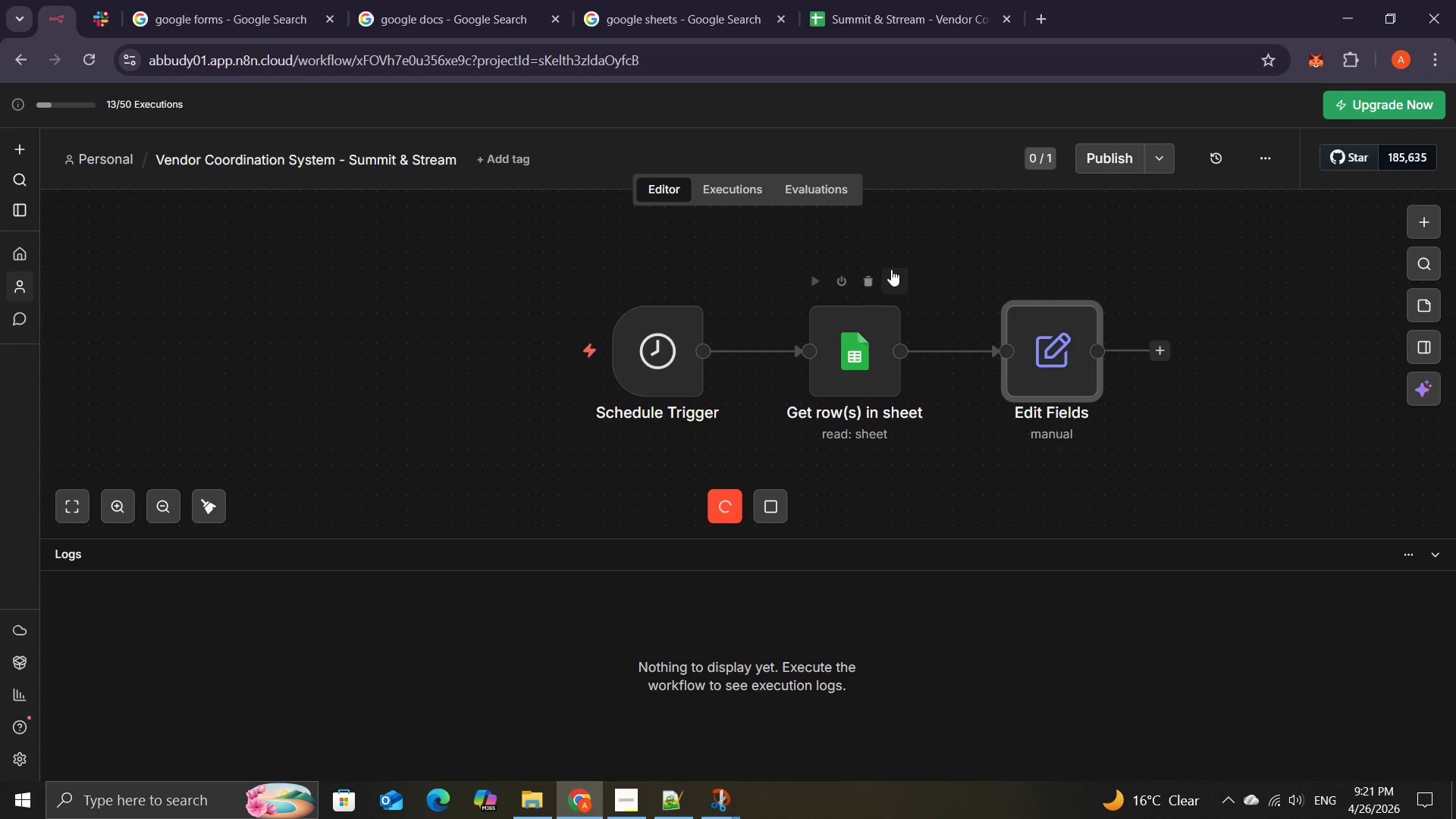 
wait(24.29)
 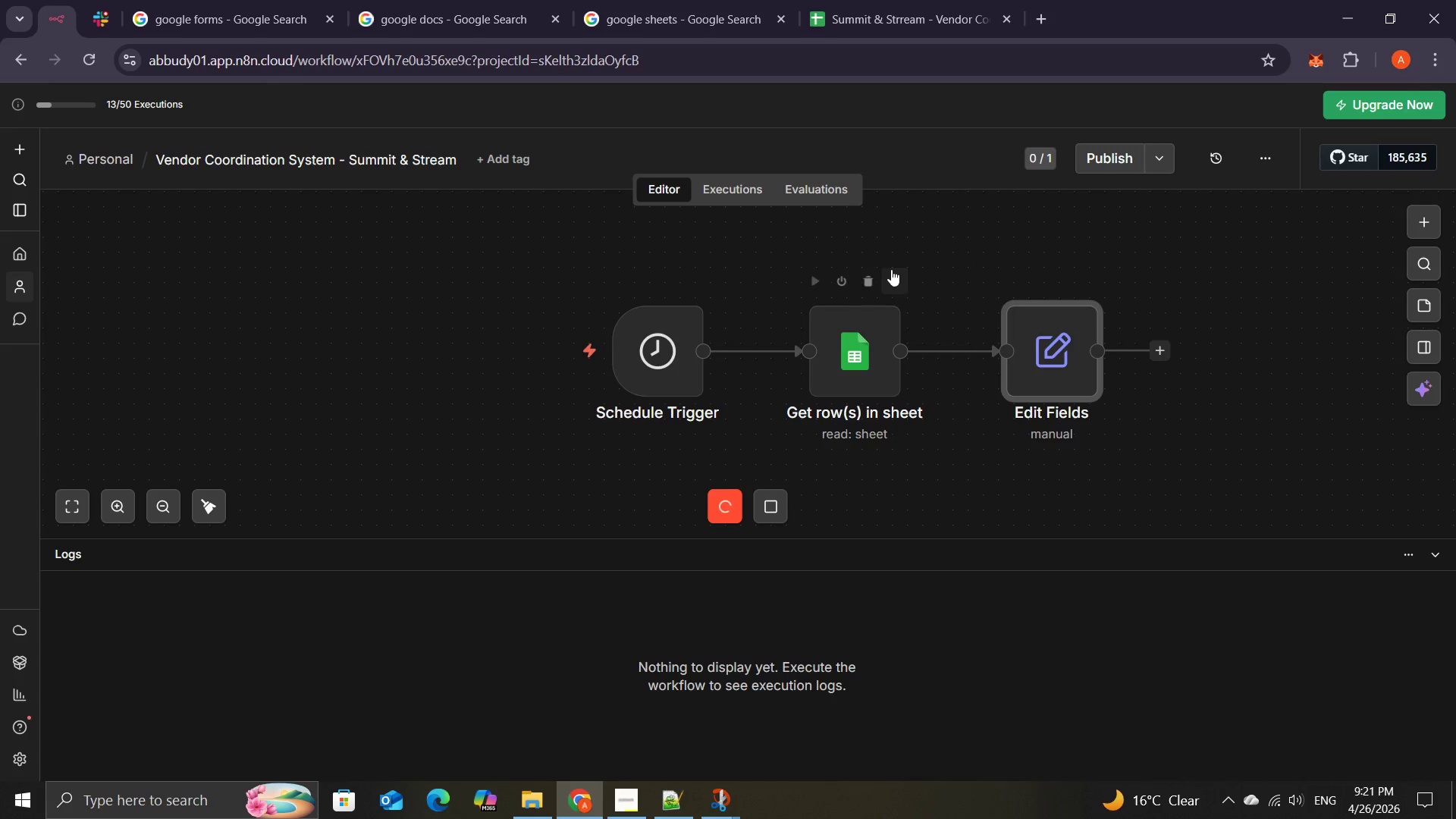 
mouse_move([623, 784])
 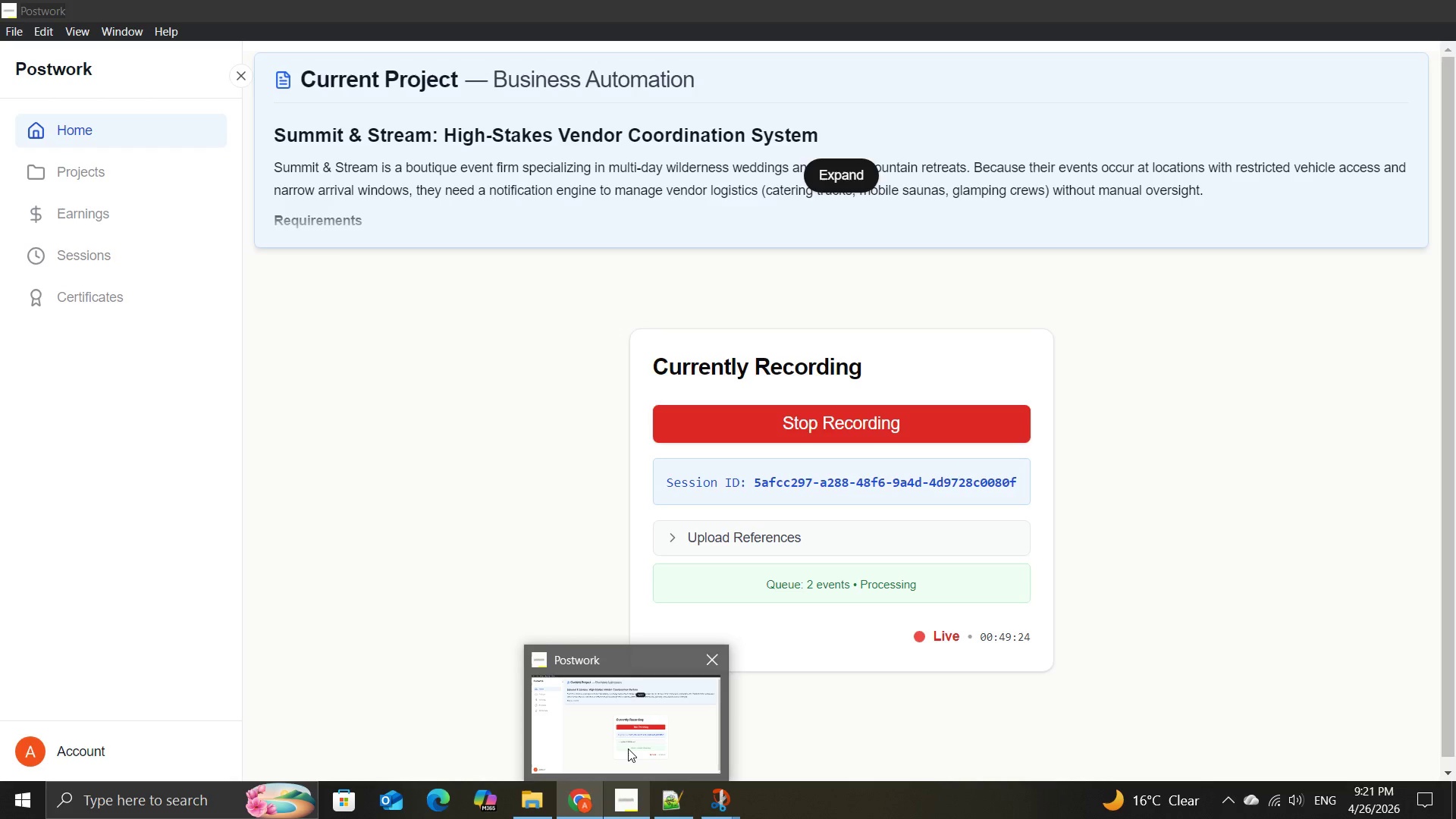 
left_click([628, 748])